 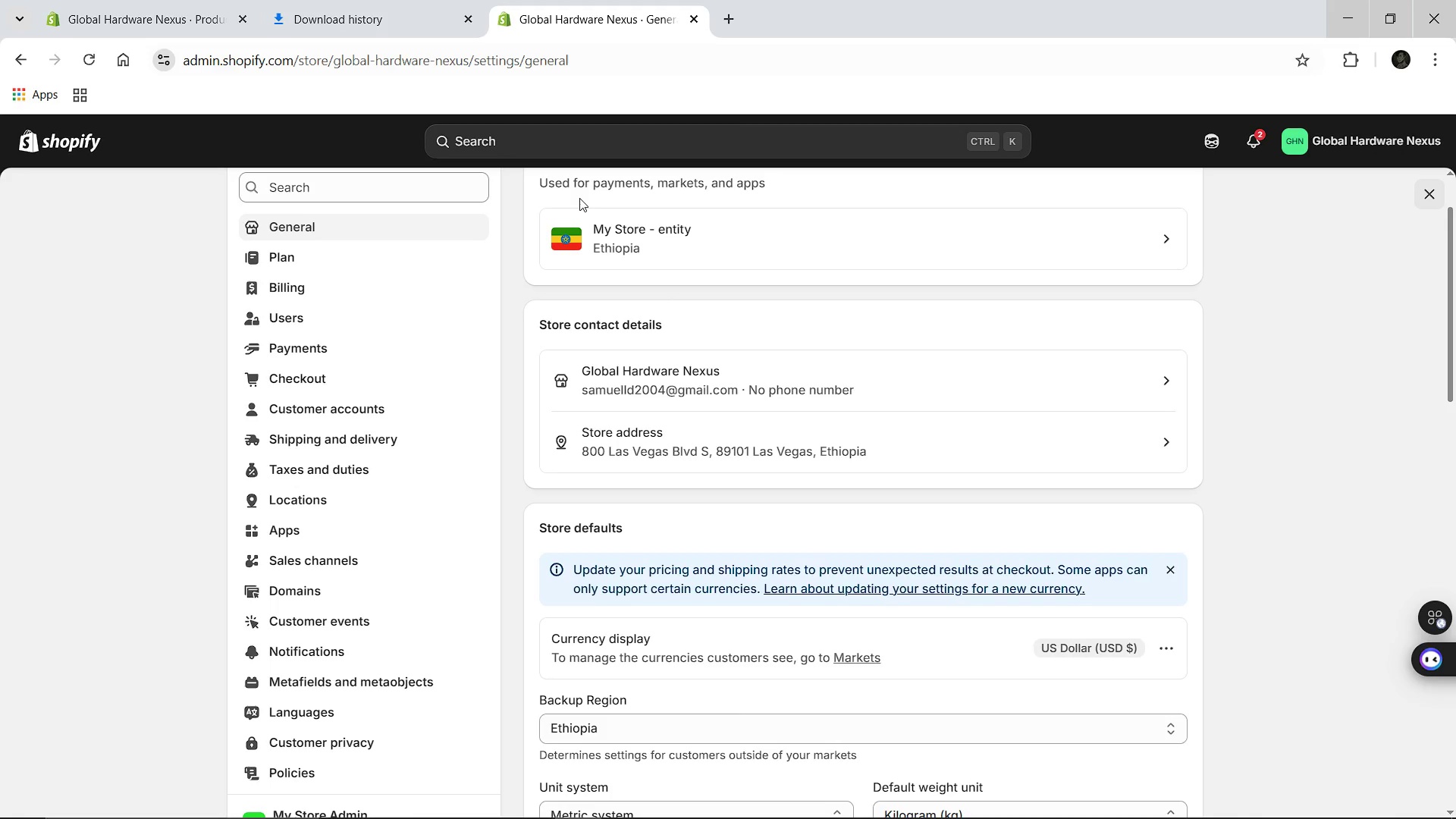 
left_click([135, 0])
 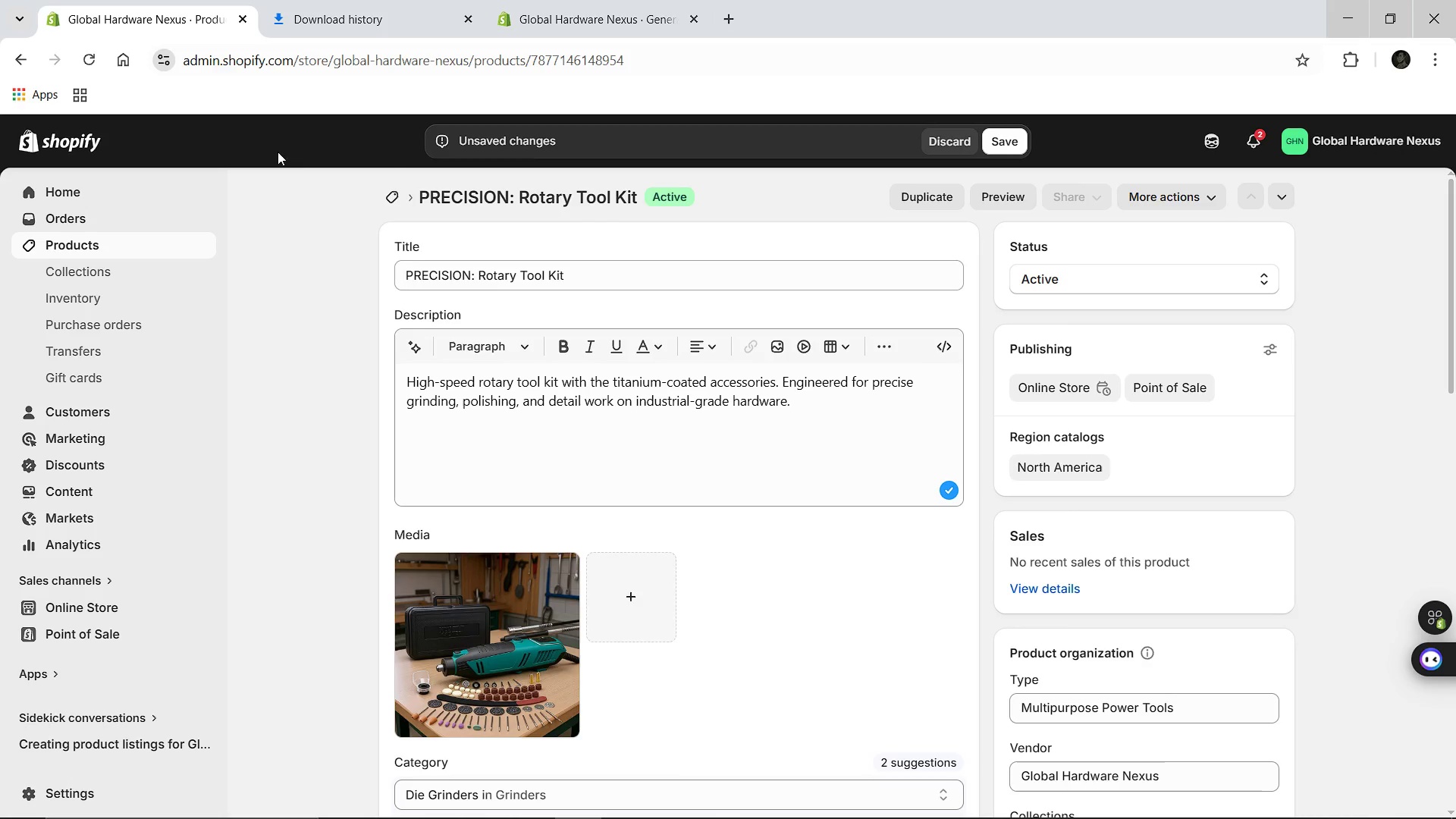 
left_click([30, 139])
 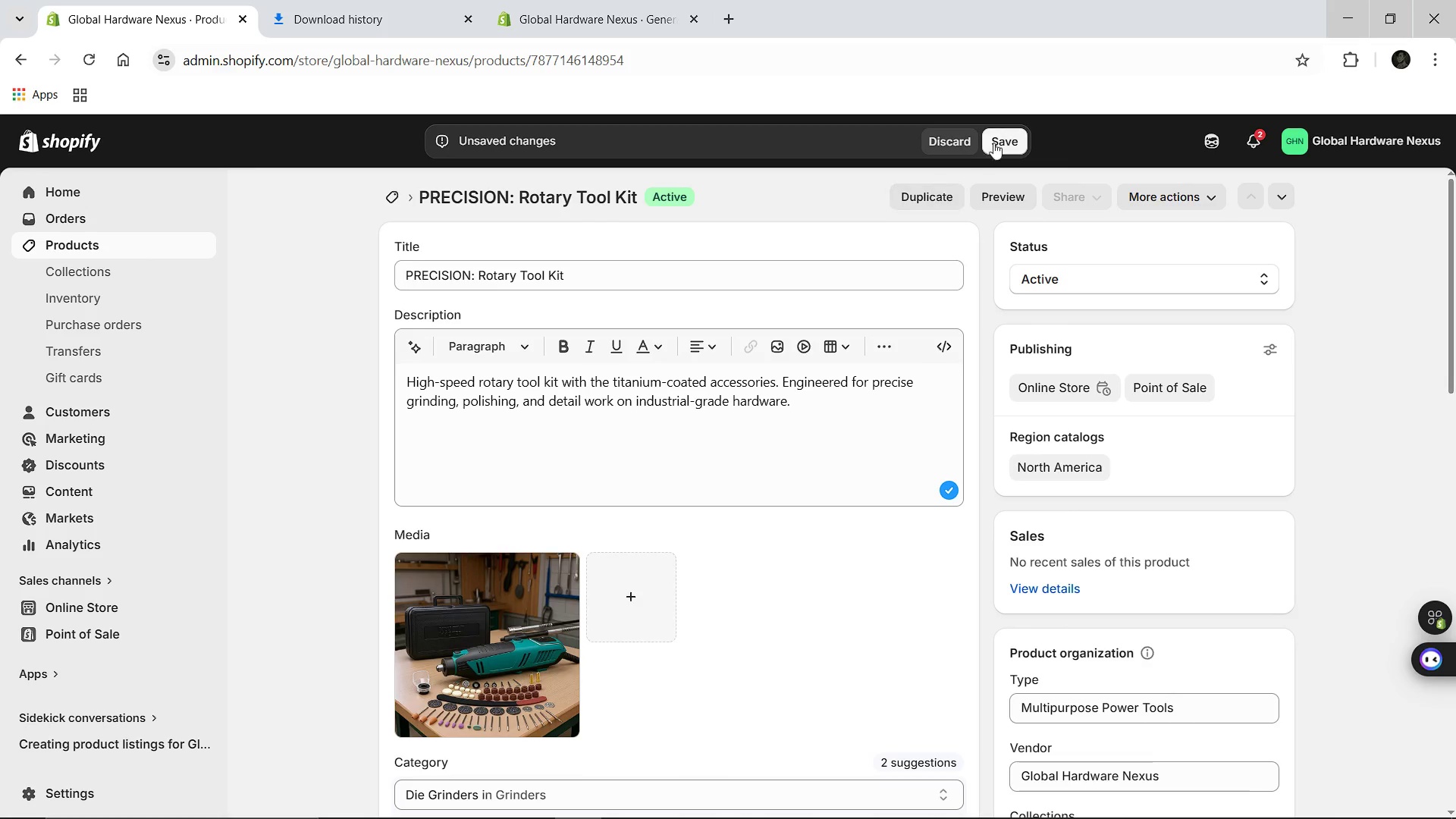 
mouse_move([970, 143])
 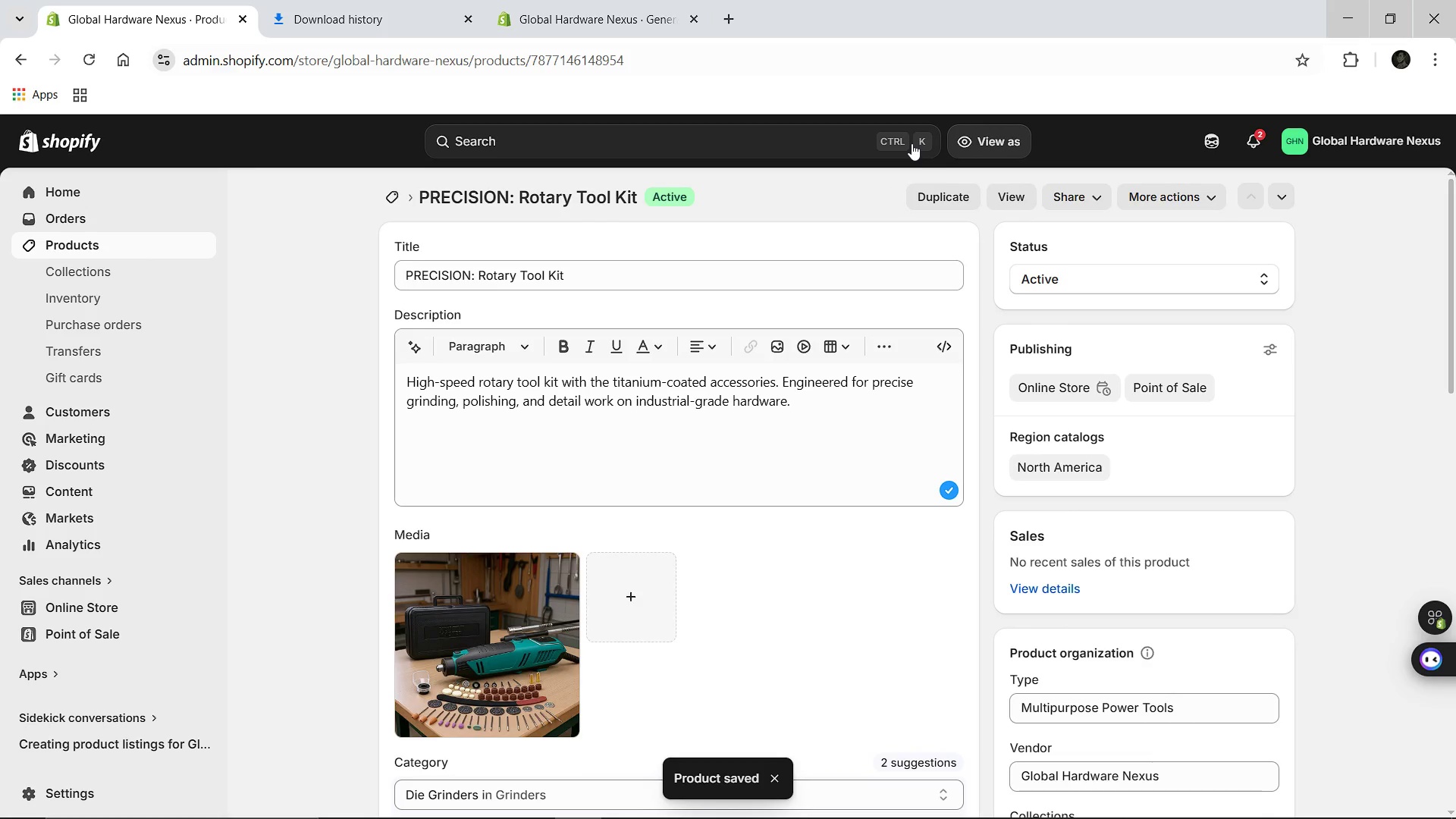 
wait(9.55)
 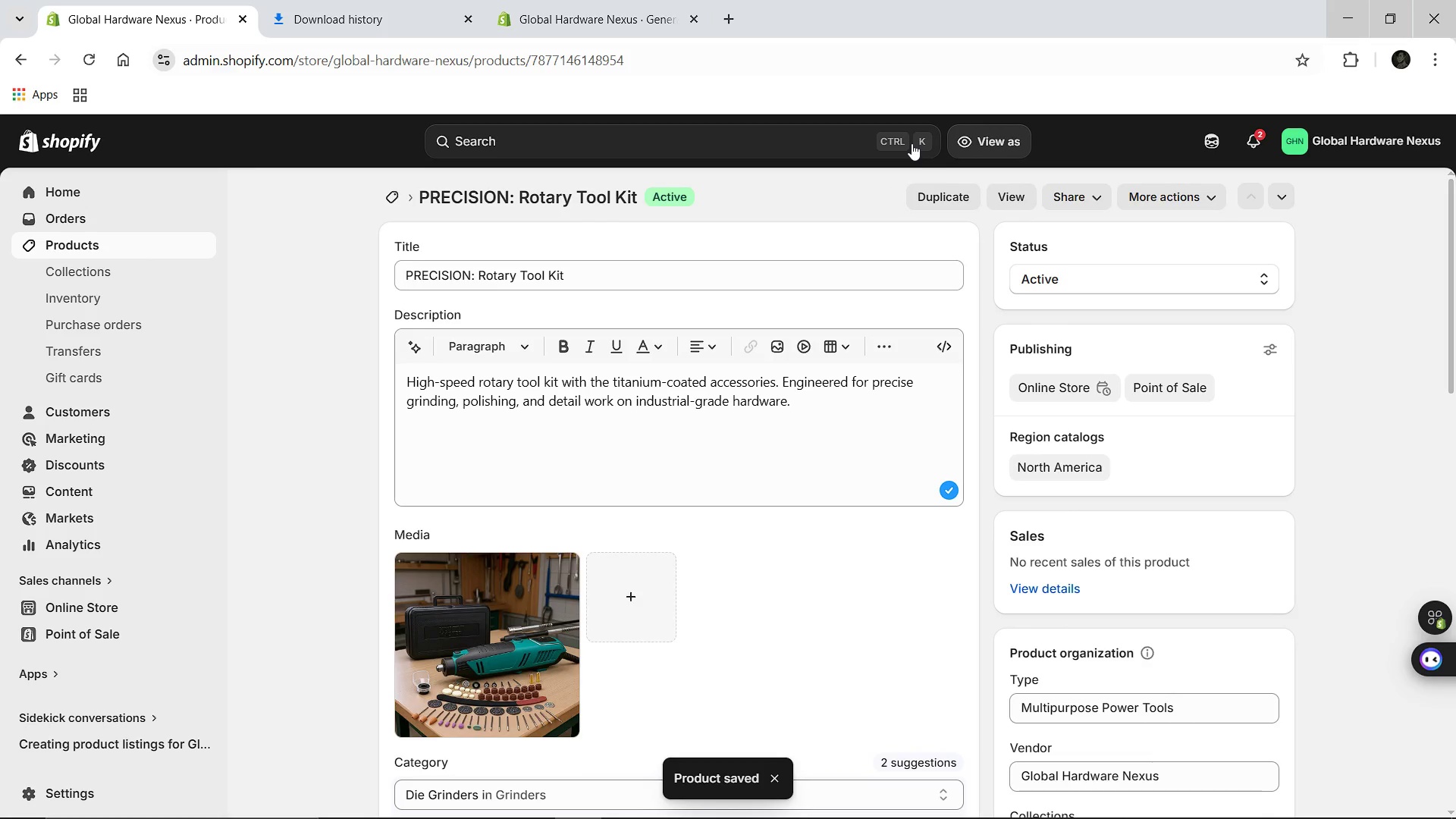 
left_click([55, 786])
 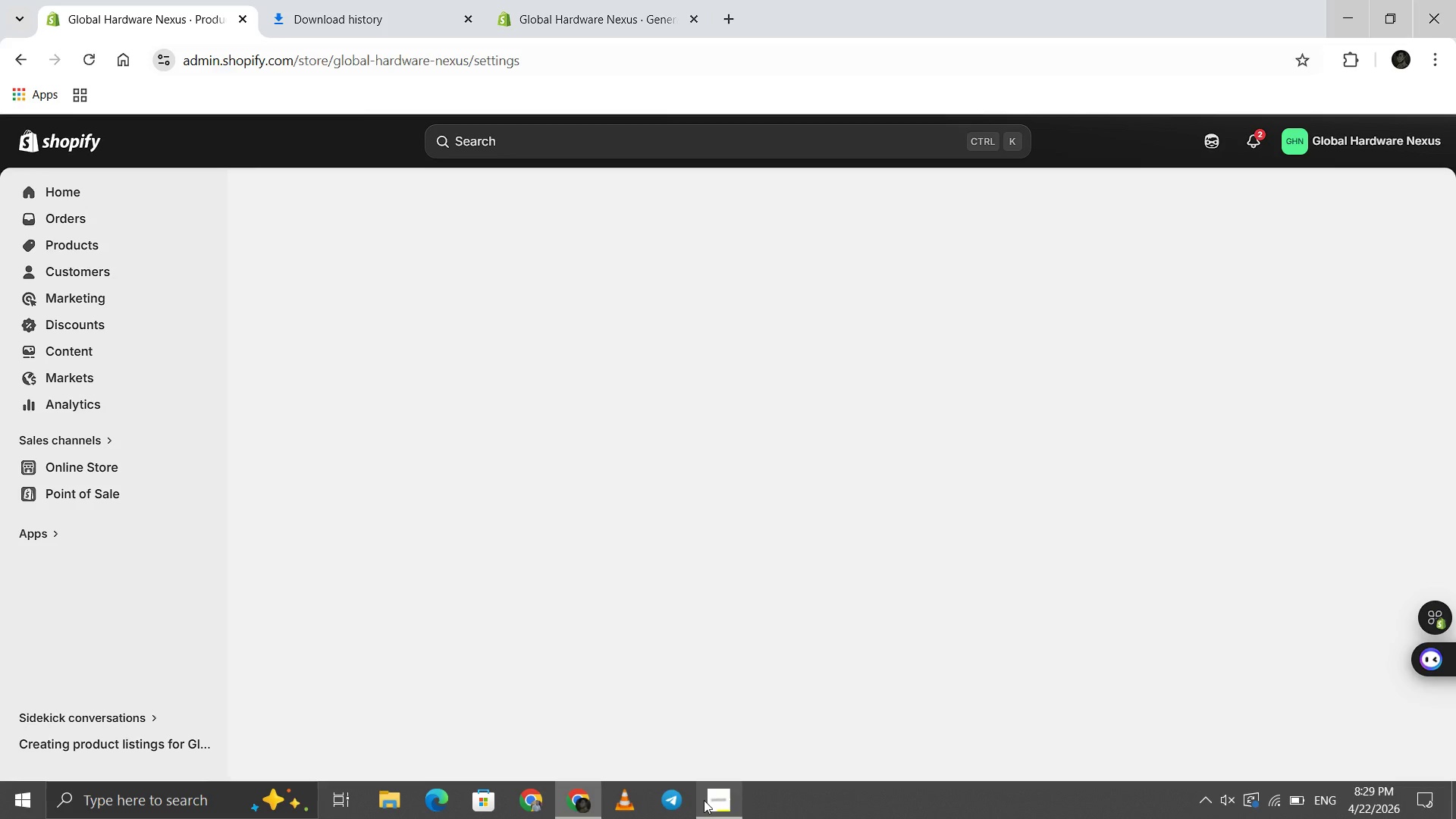 
left_click([704, 800])